 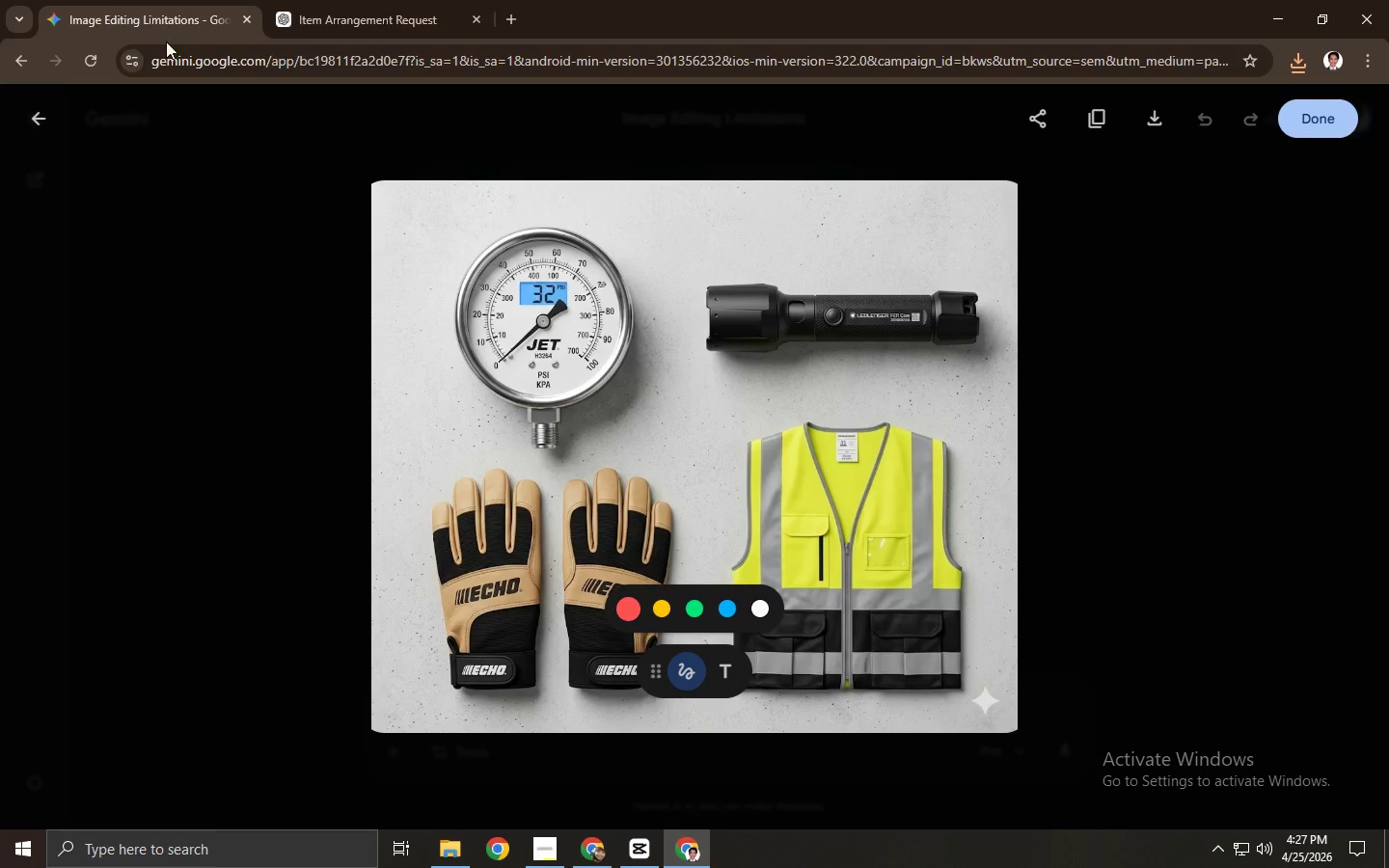 
key(Alt+Tab)
 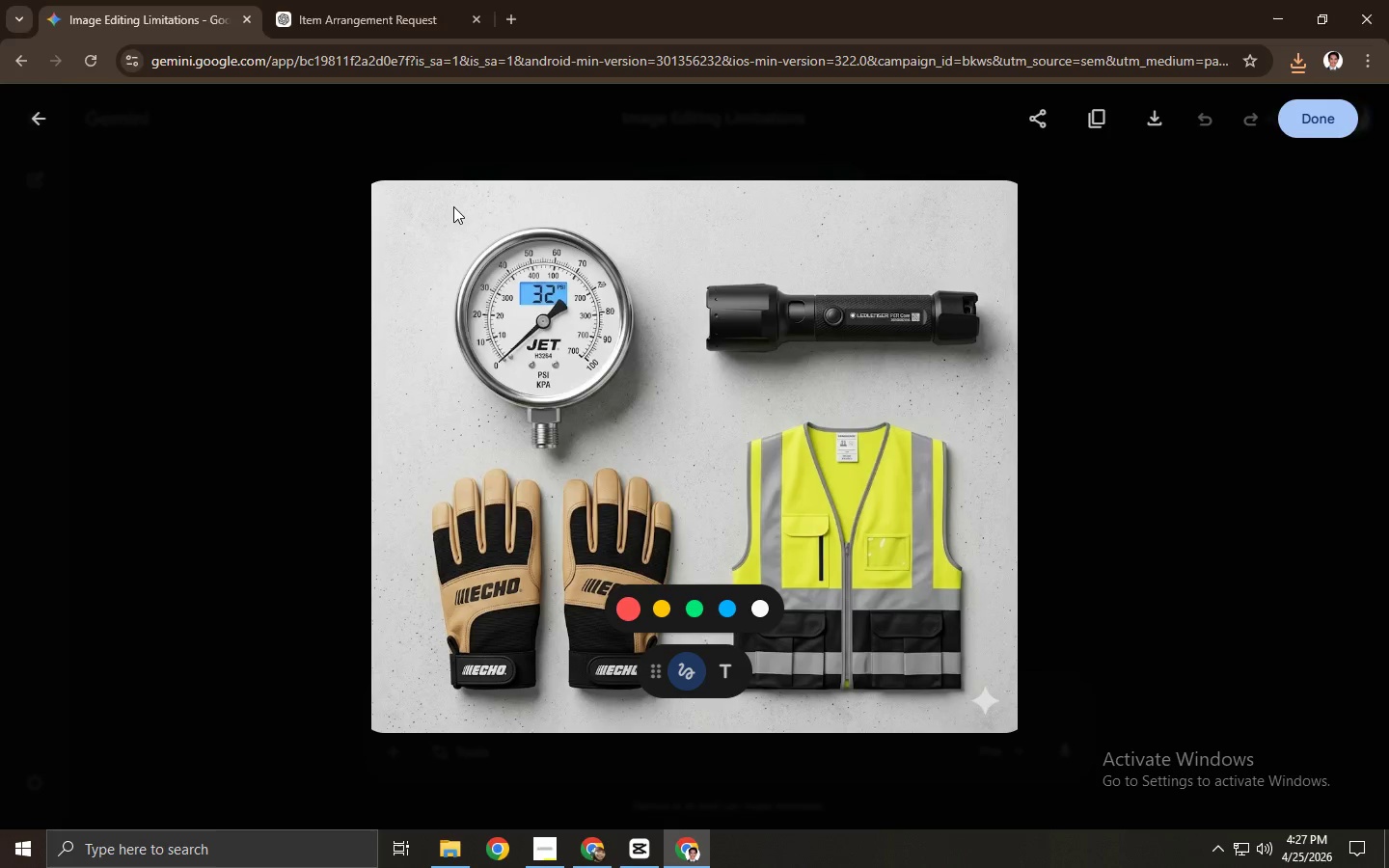 
key(Alt+Tab)
 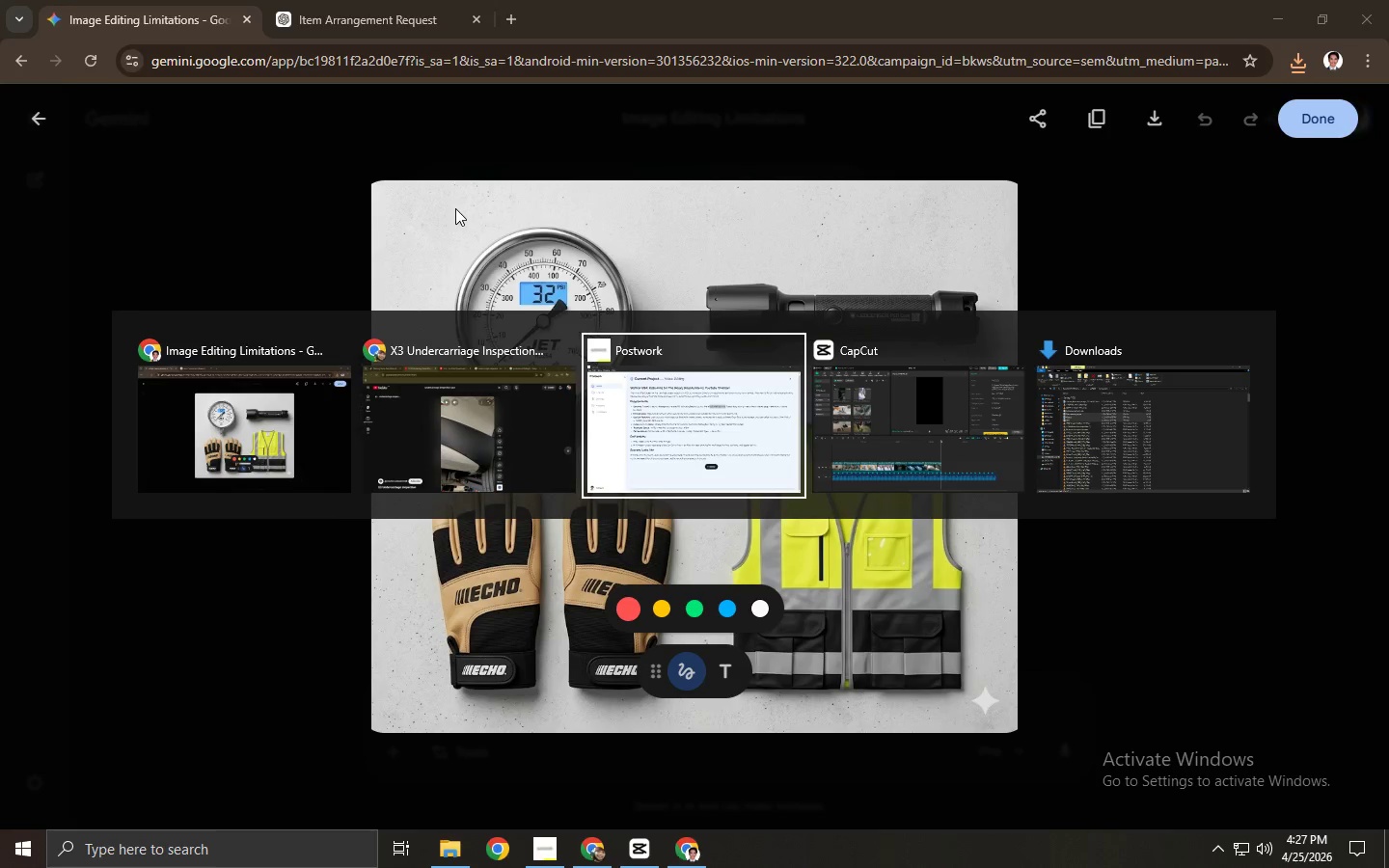 
key(Alt+Tab)
 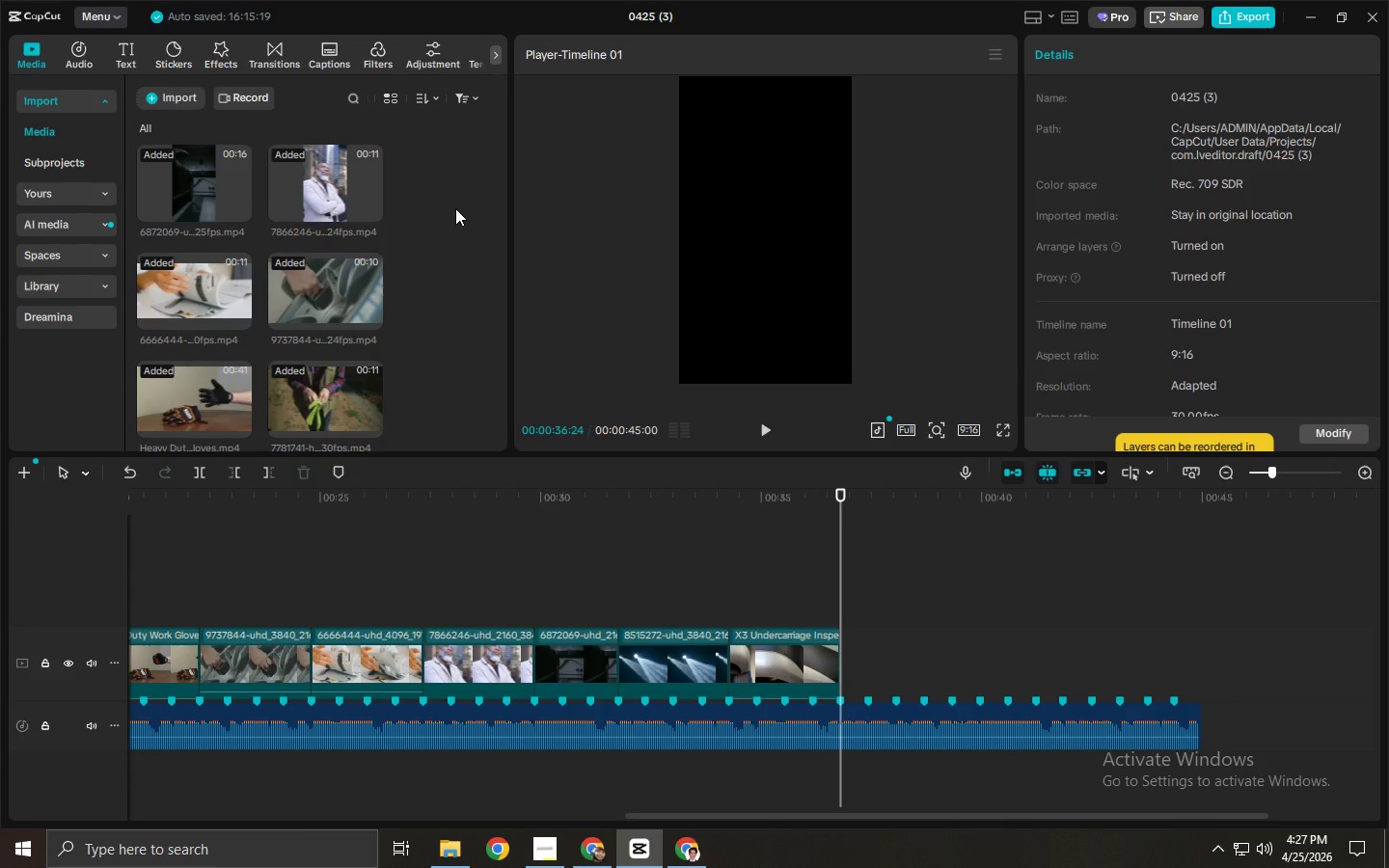 
key(Alt+Tab)
 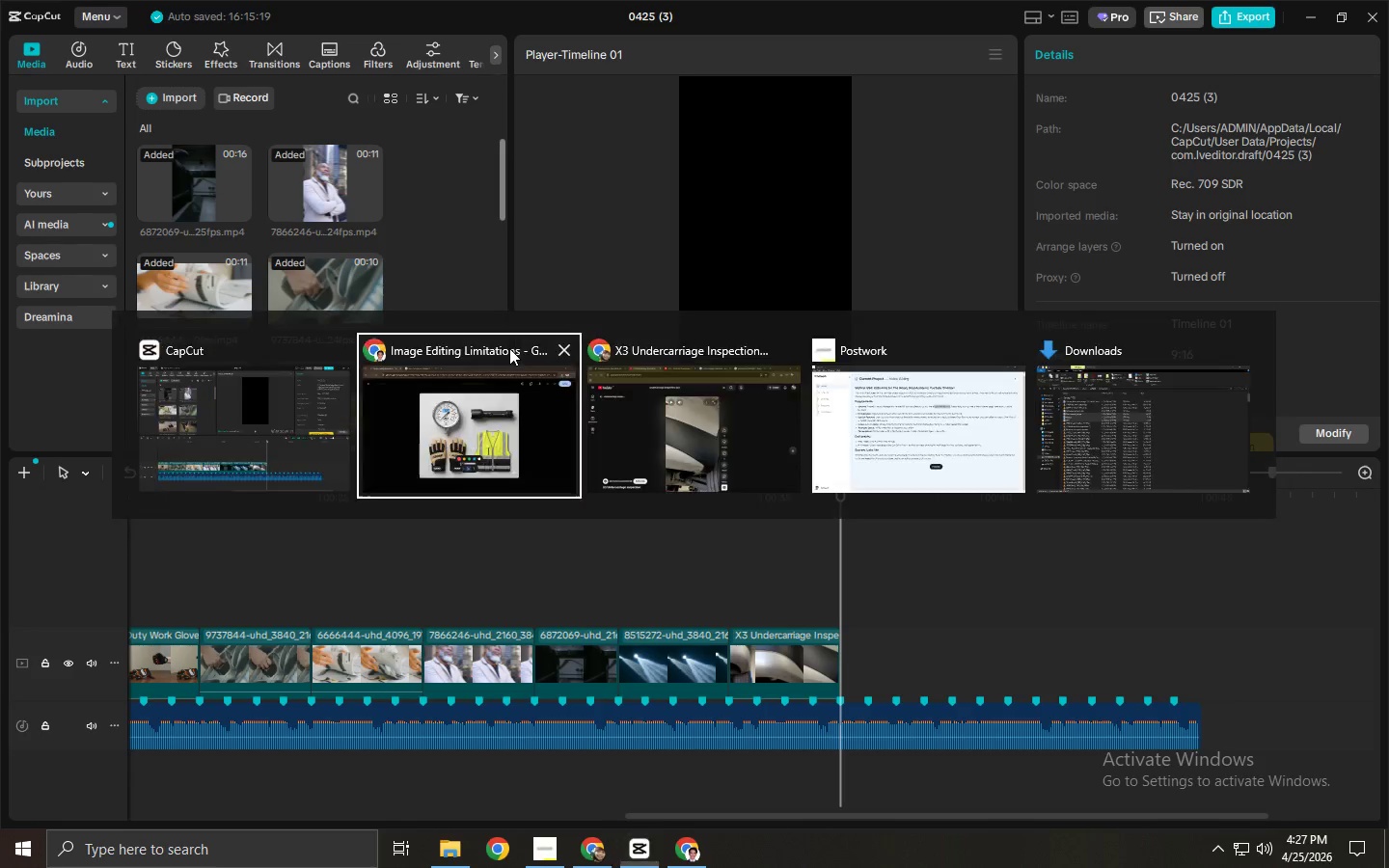 
key(Alt+Tab)
 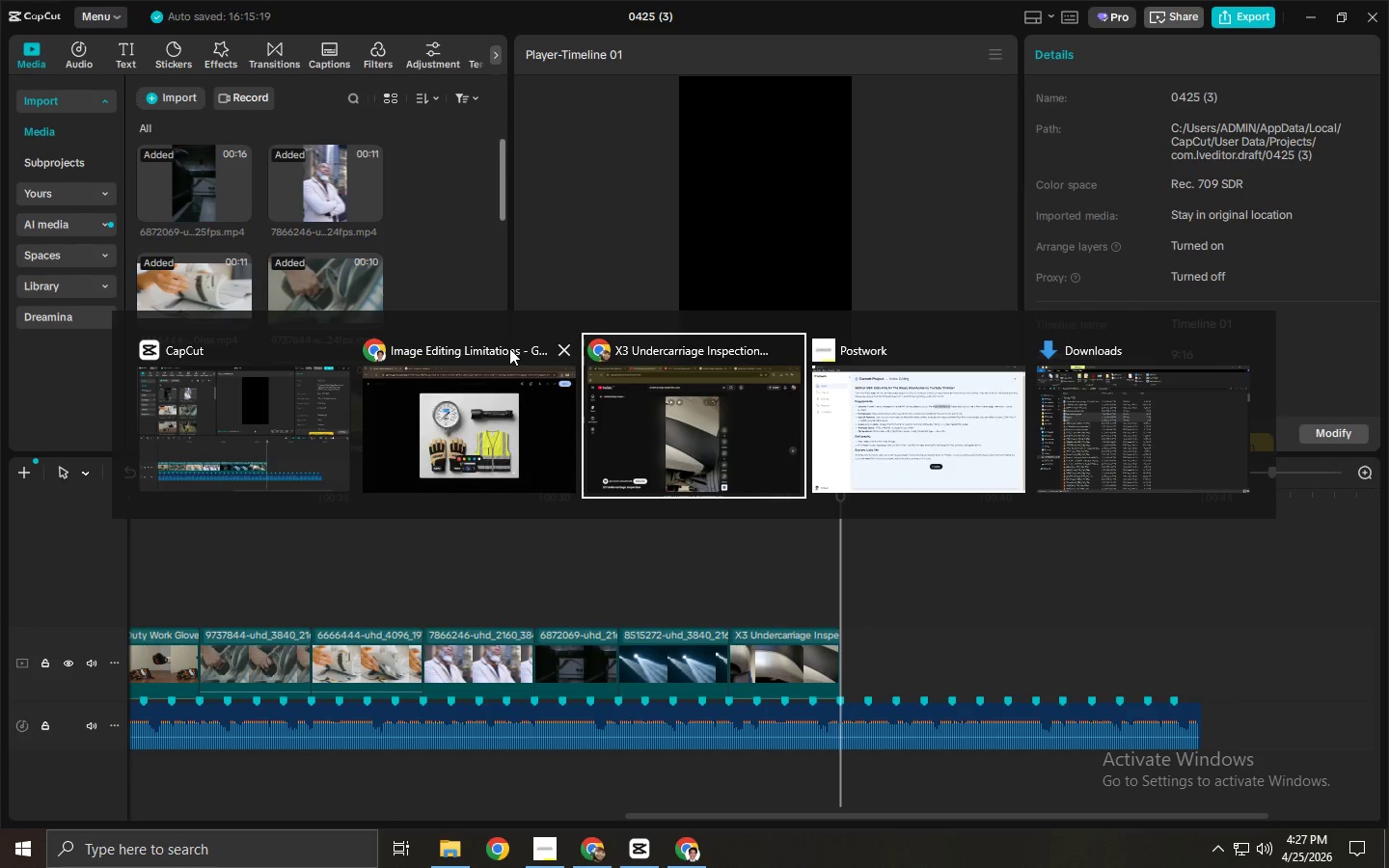 
key(Alt+Tab)